 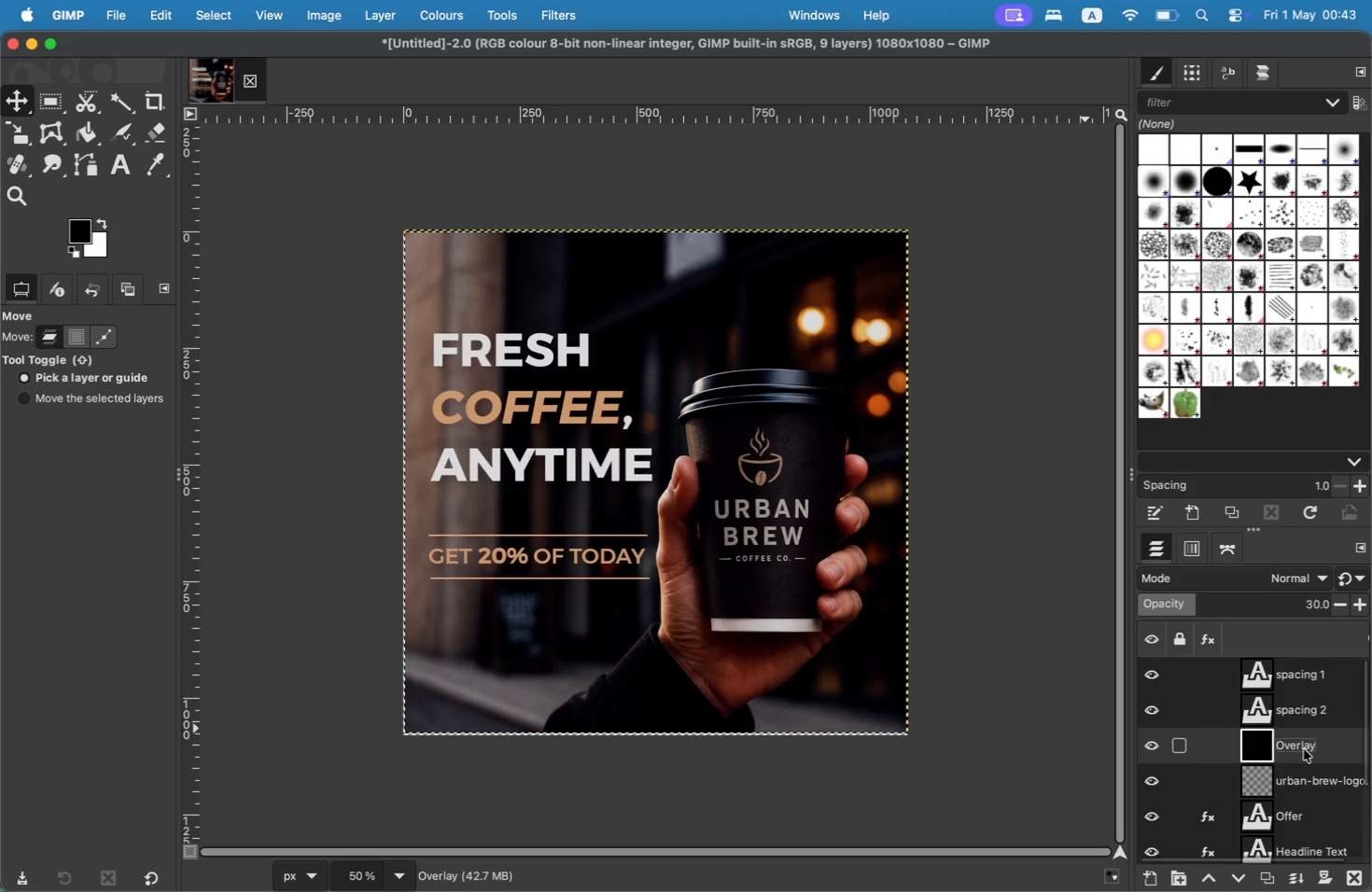 
left_click_drag(start_coordinate=[1296, 676], to_coordinate=[1295, 711])
 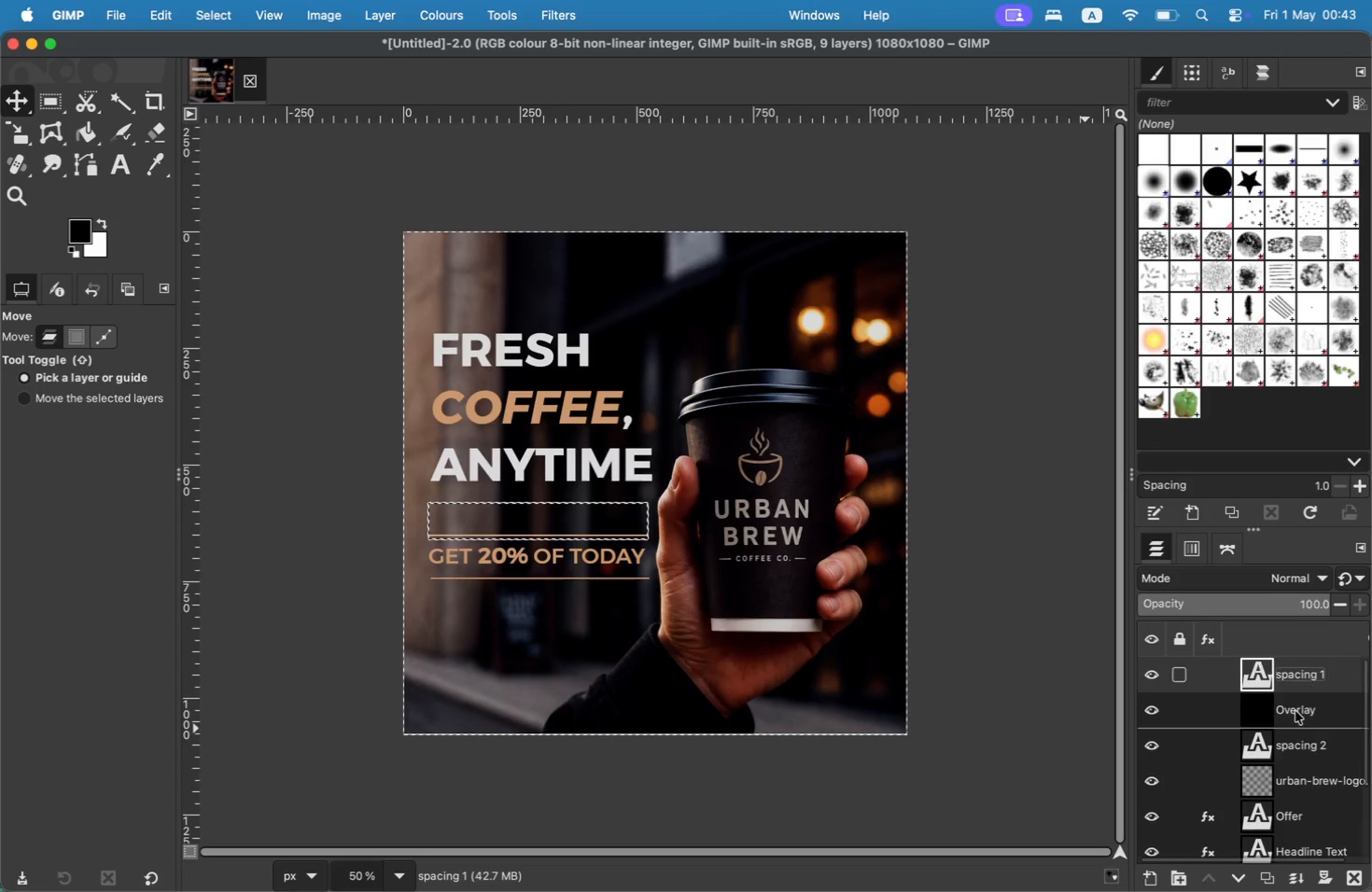 
left_click([1288, 680])
 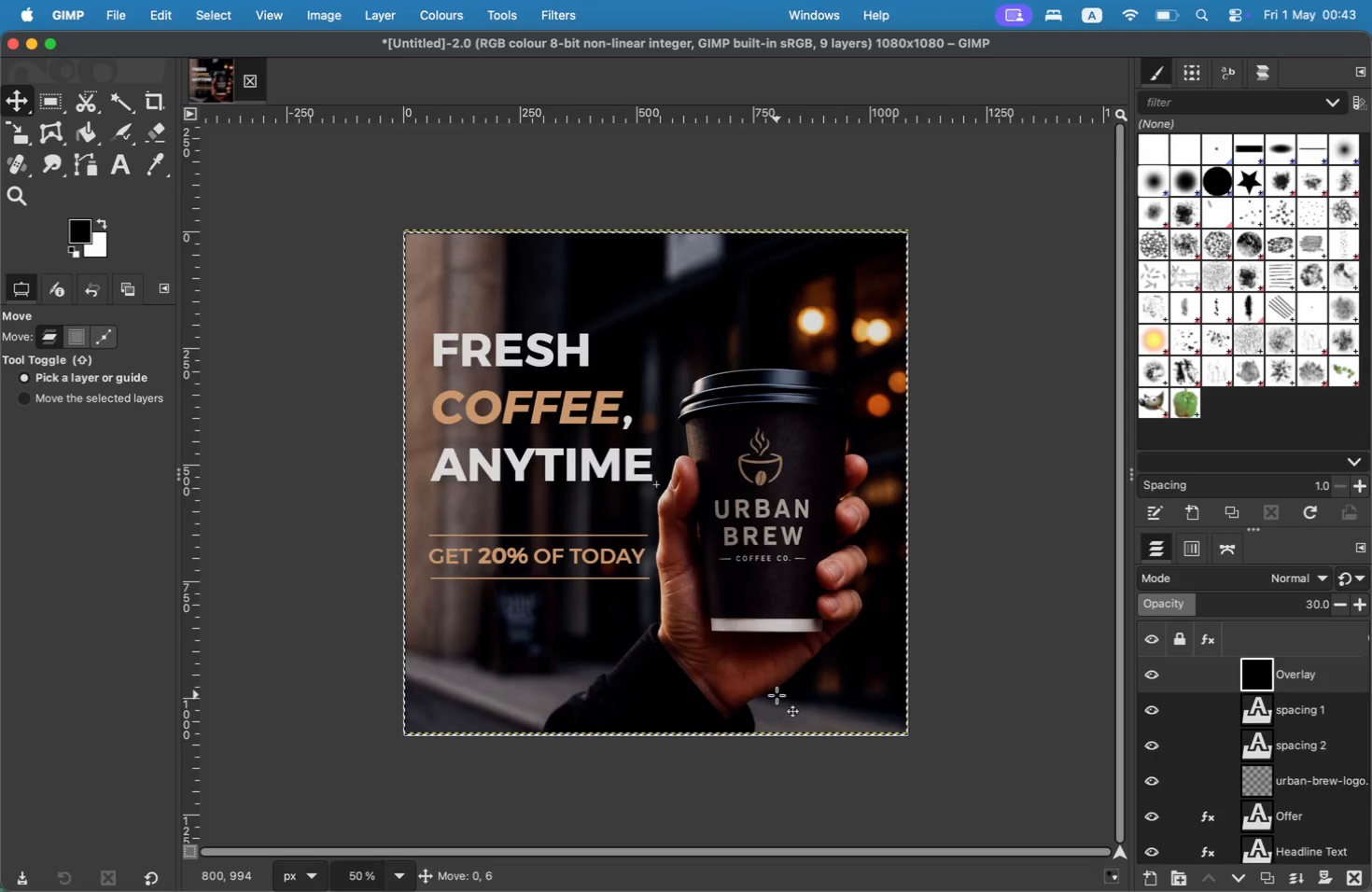 
wait(10.58)
 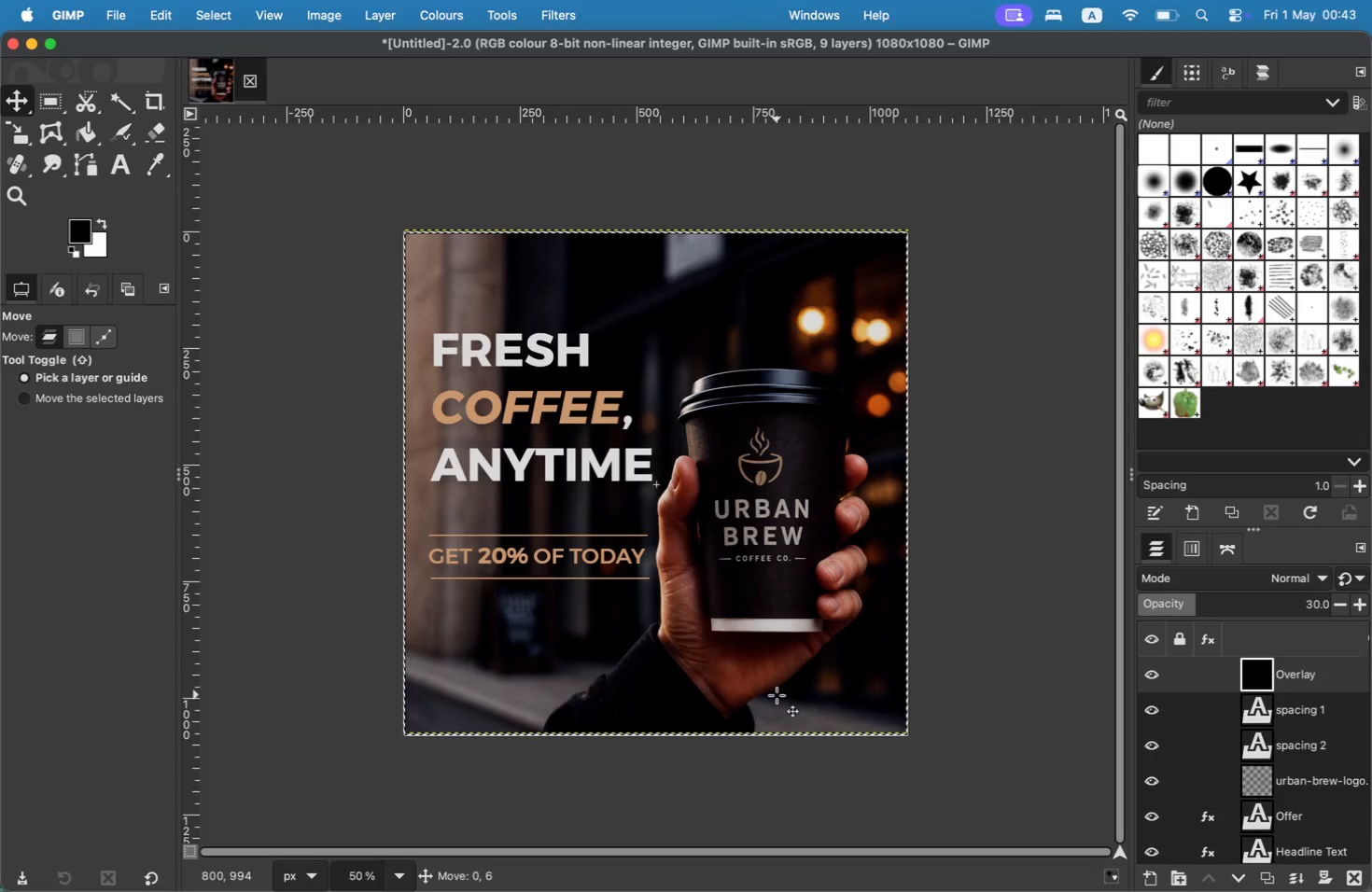 
left_click([1285, 814])
 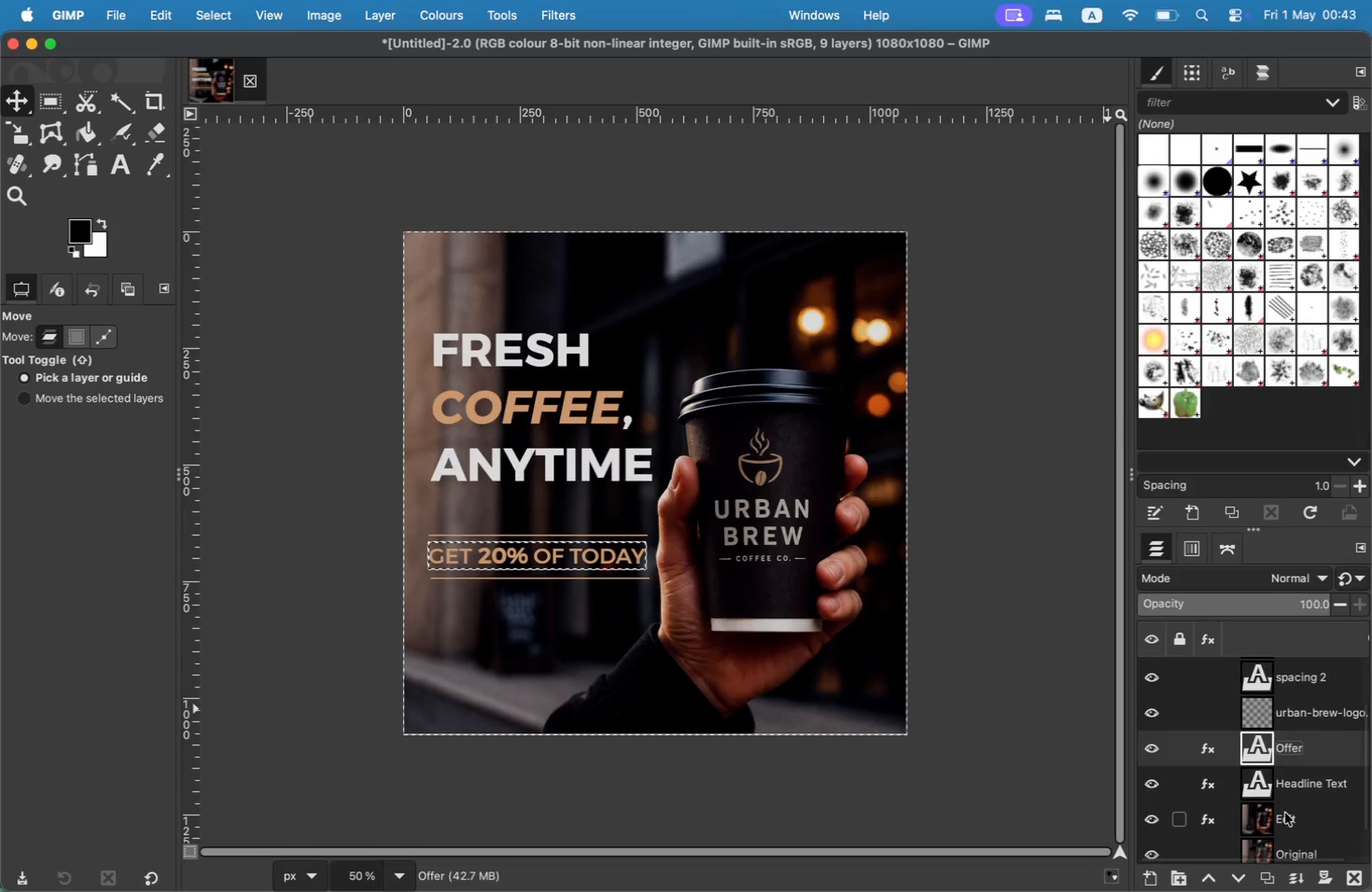 
scroll: coordinate [1285, 813], scroll_direction: none, amount: 0.0
 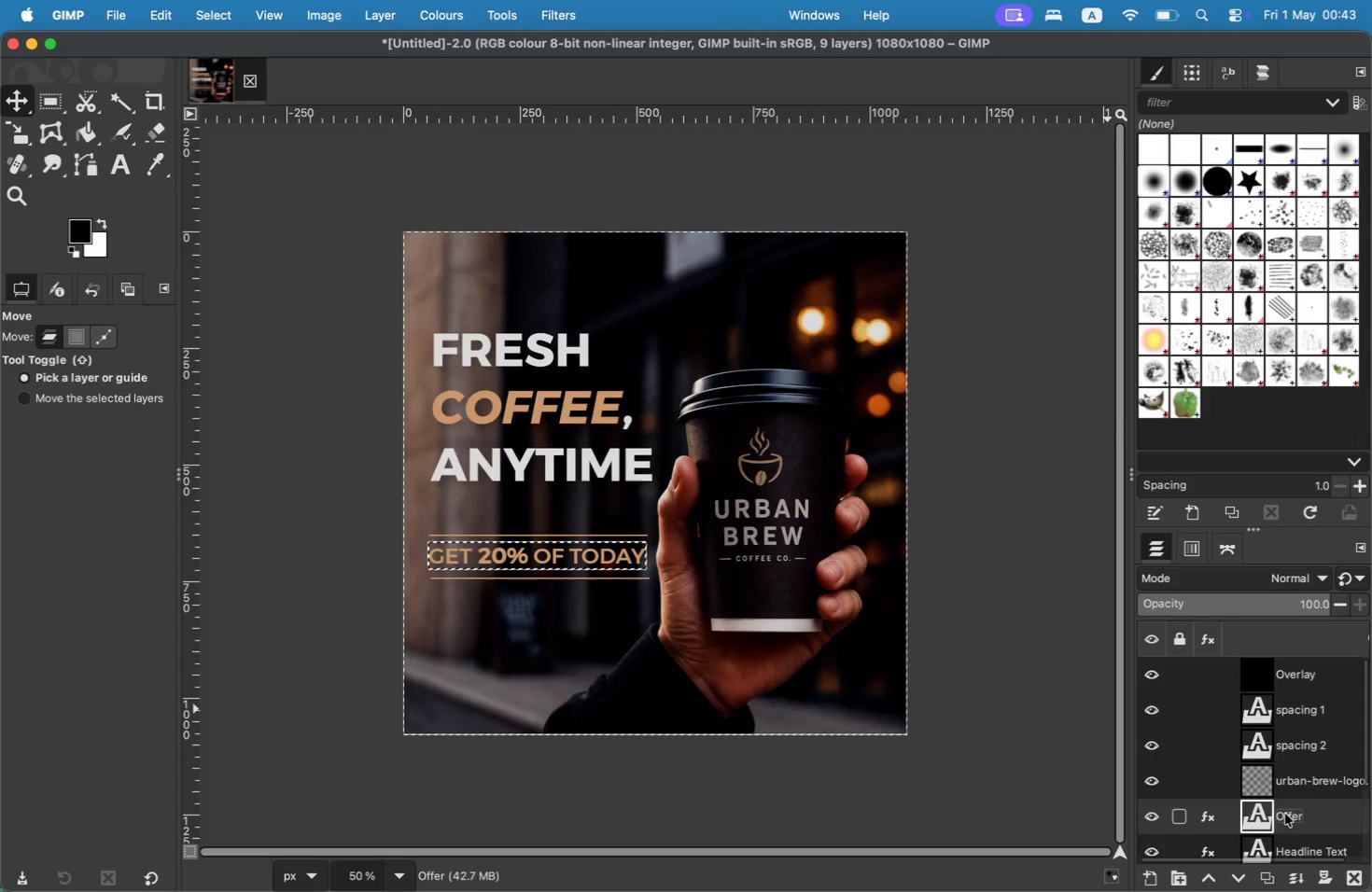 
left_click([1281, 814])
 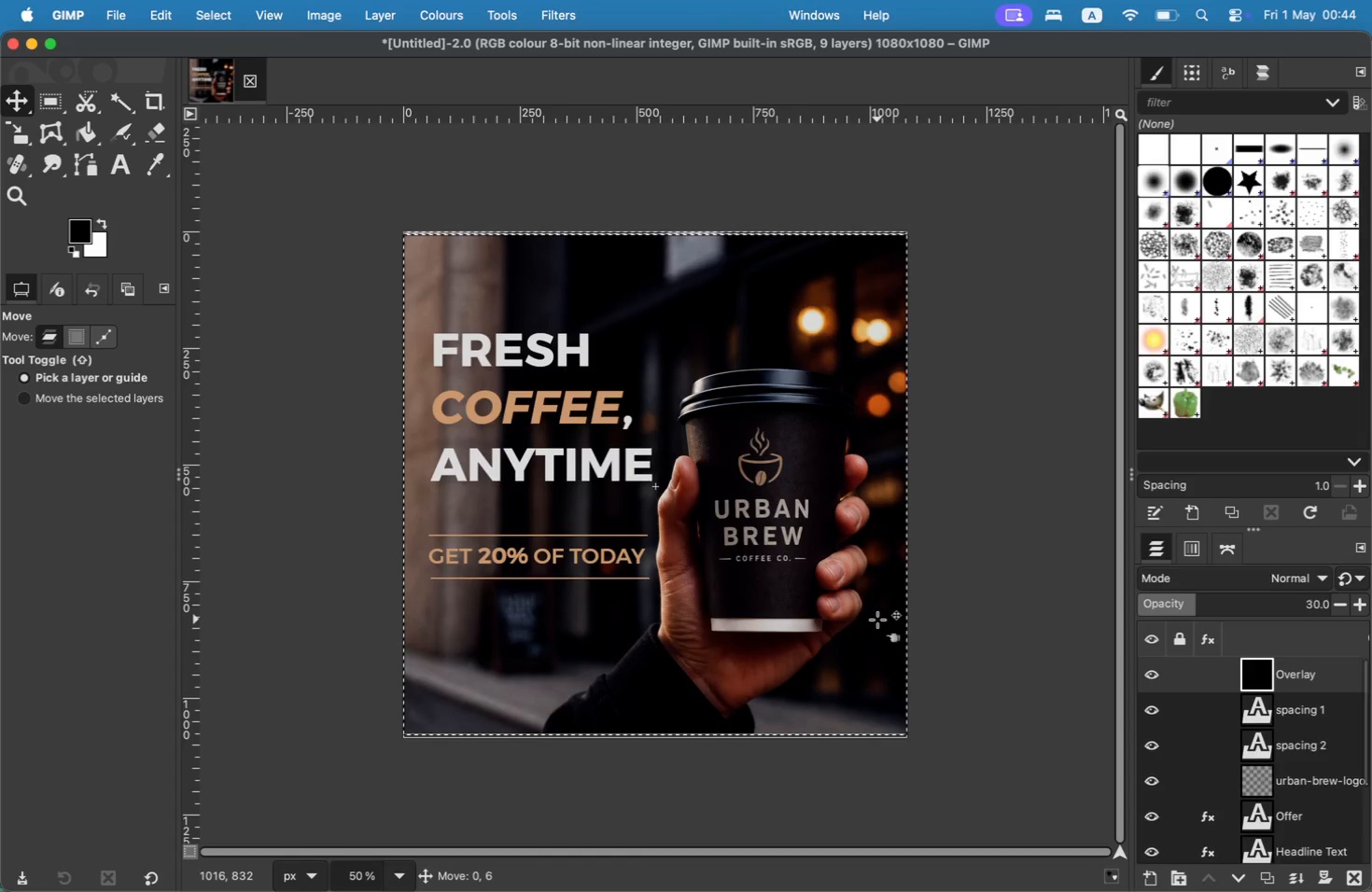 
wait(33.36)
 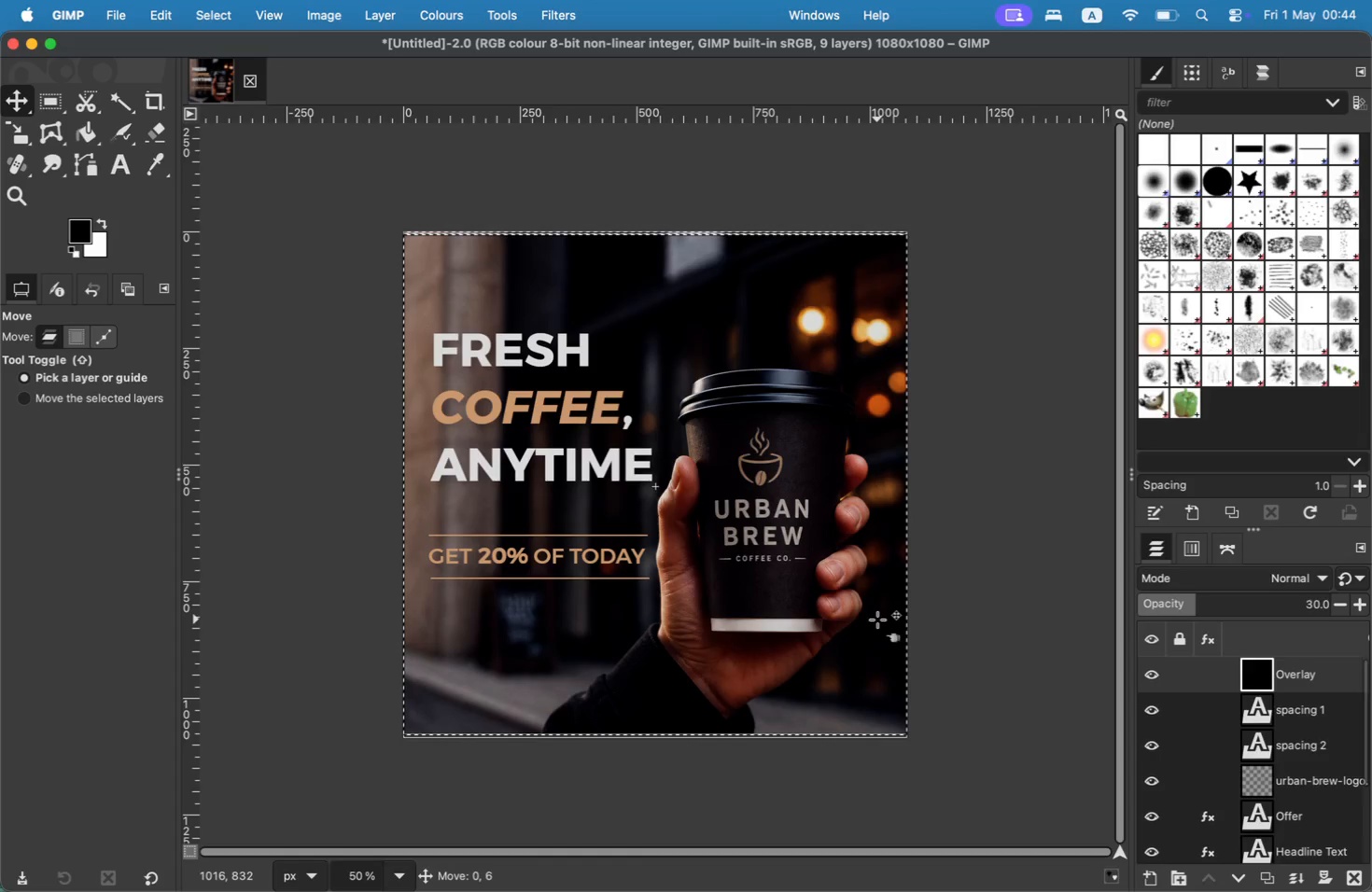 
left_click_drag(start_coordinate=[871, 617], to_coordinate=[939, 616])
 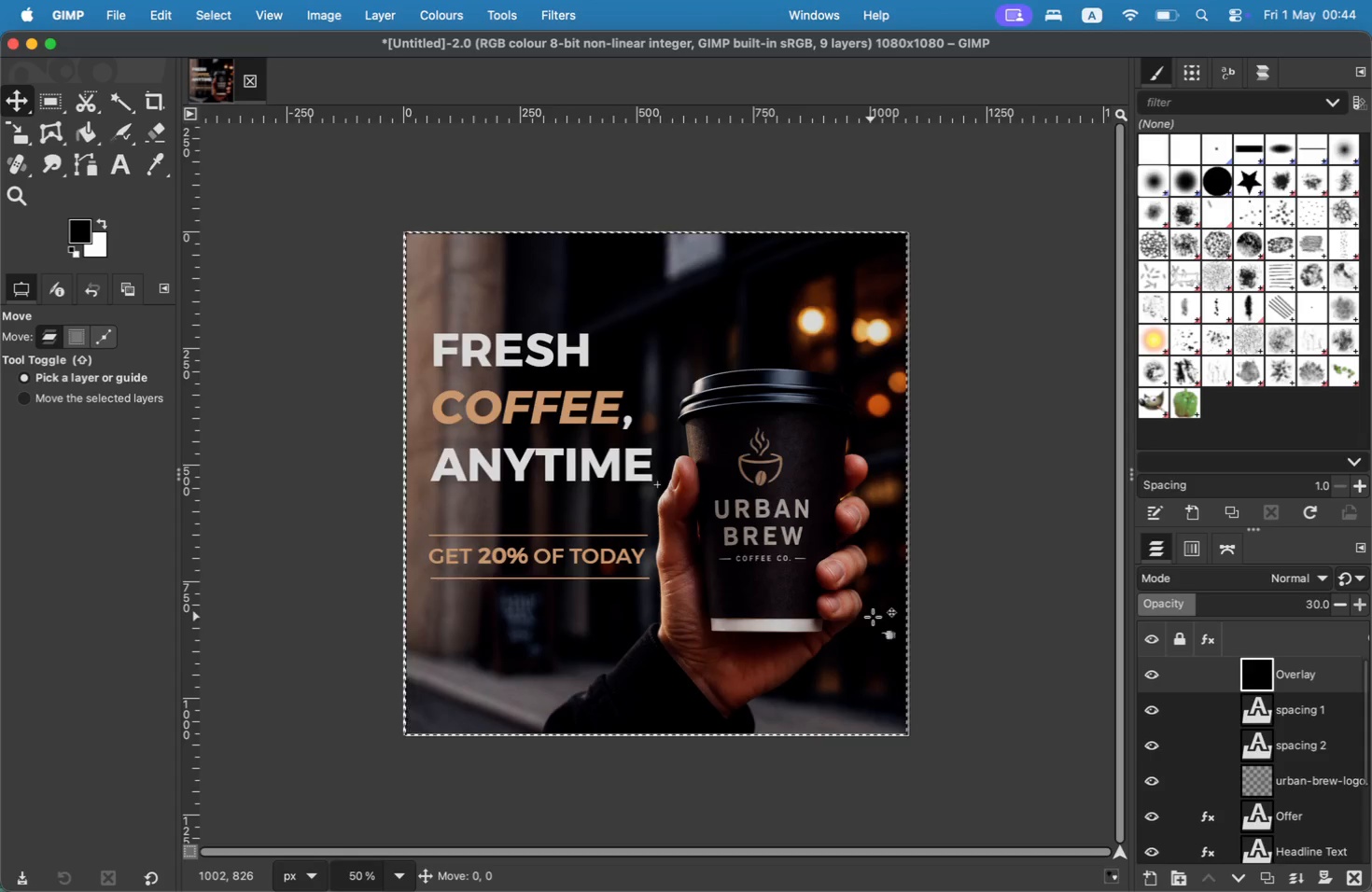 
key(Meta+Z)
 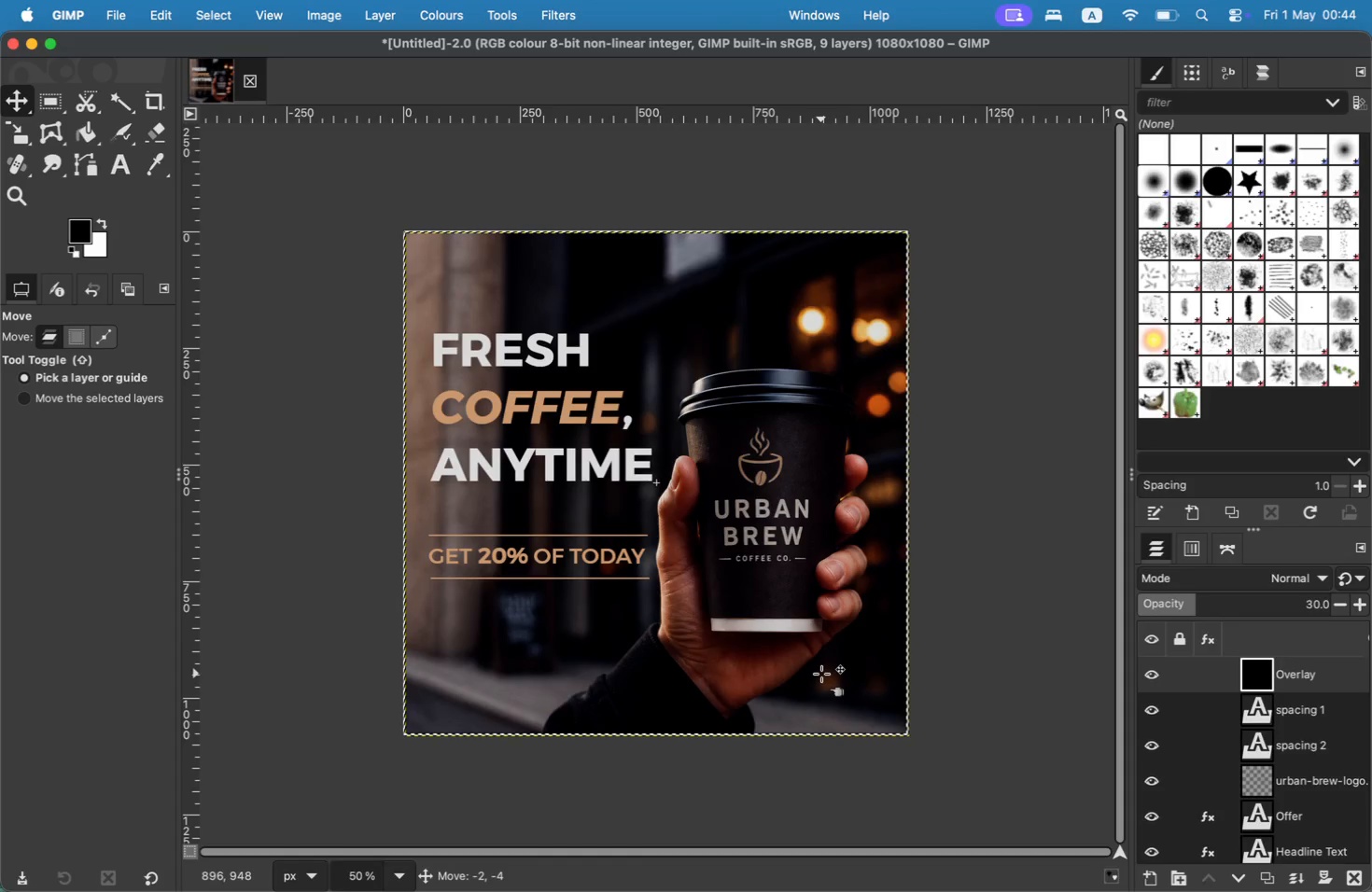 
wait(16.16)
 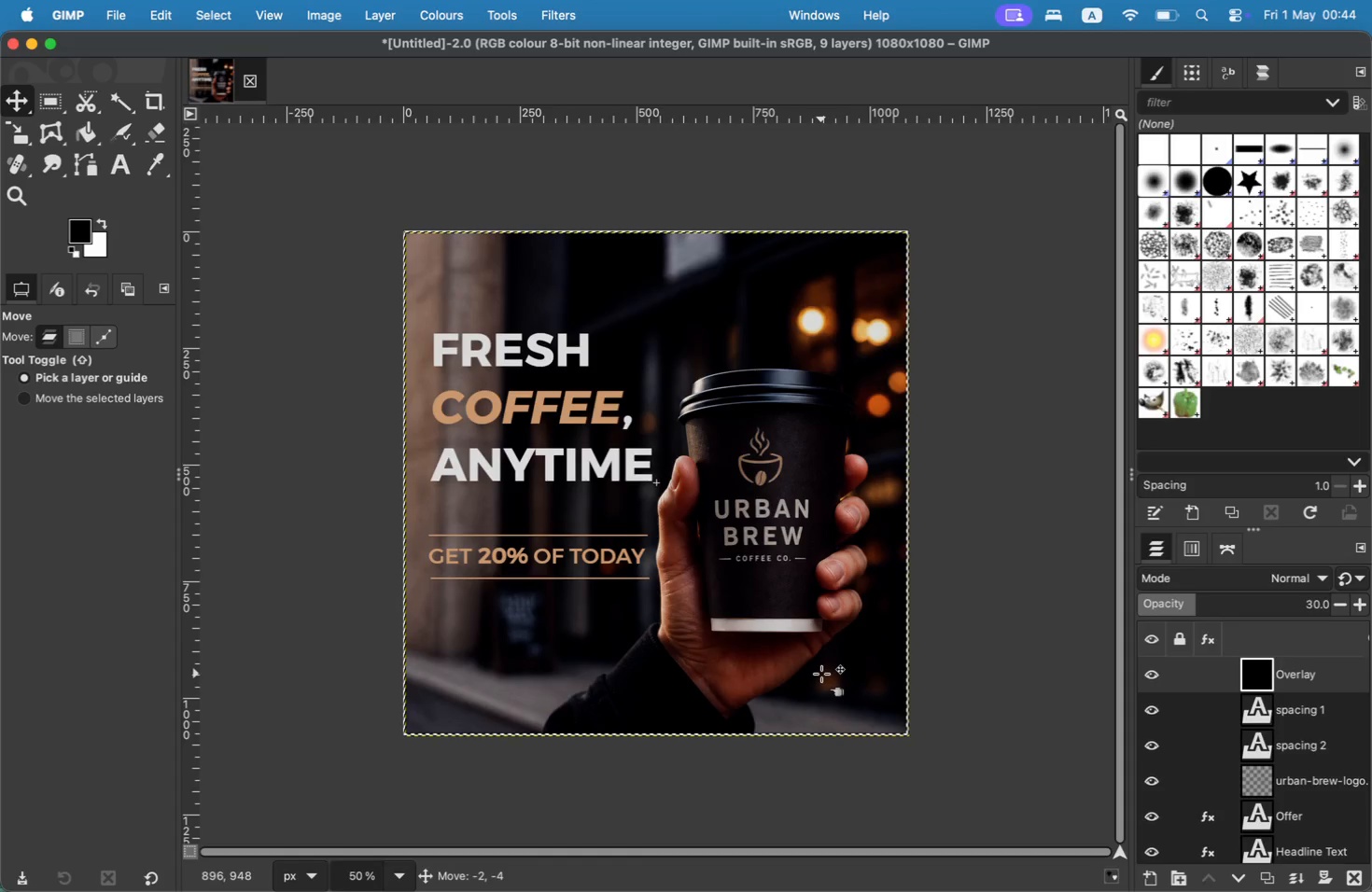 
left_click([1293, 774])
 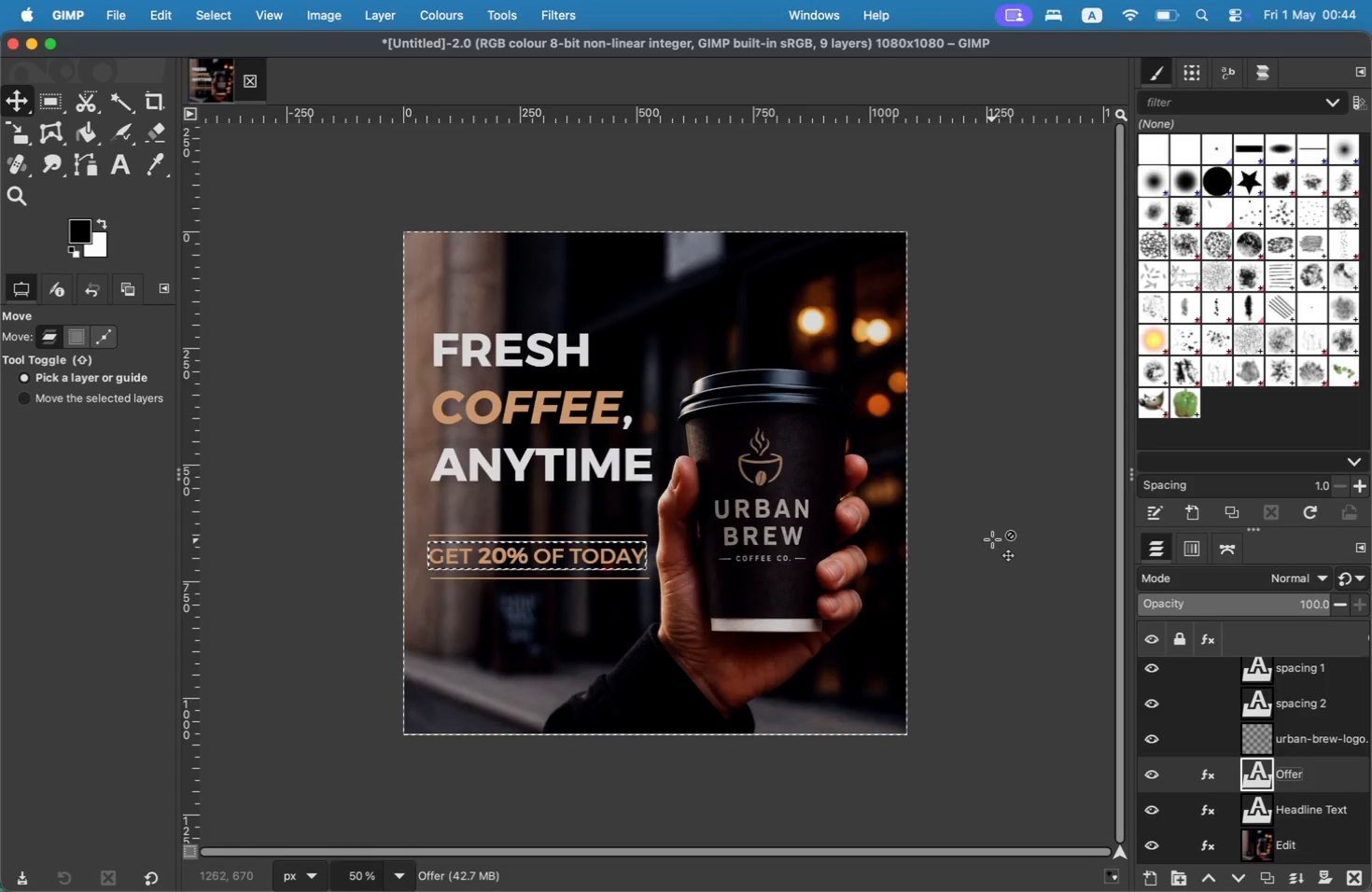 
wait(16.56)
 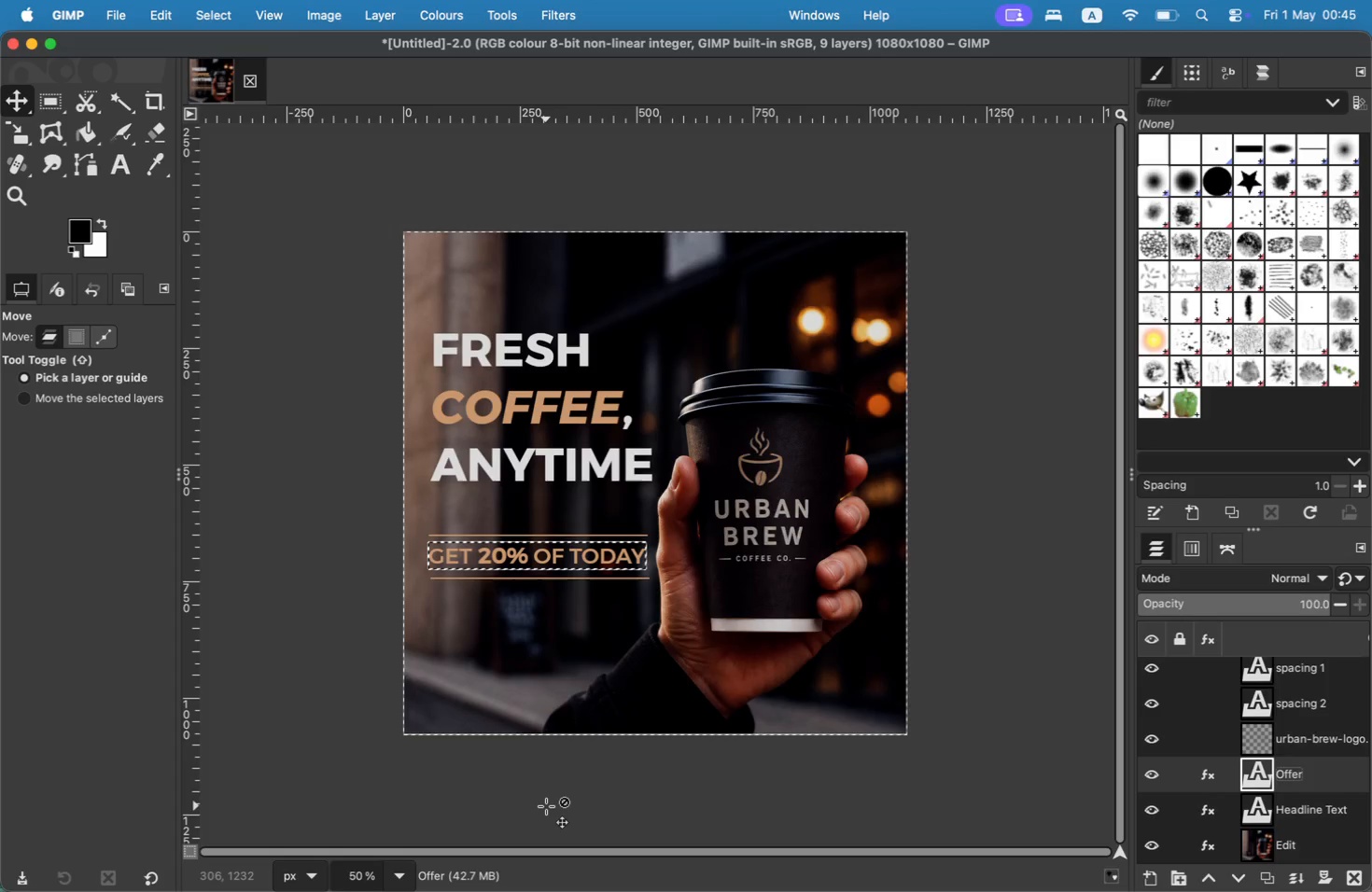 
key(Meta+CommandLeft)
 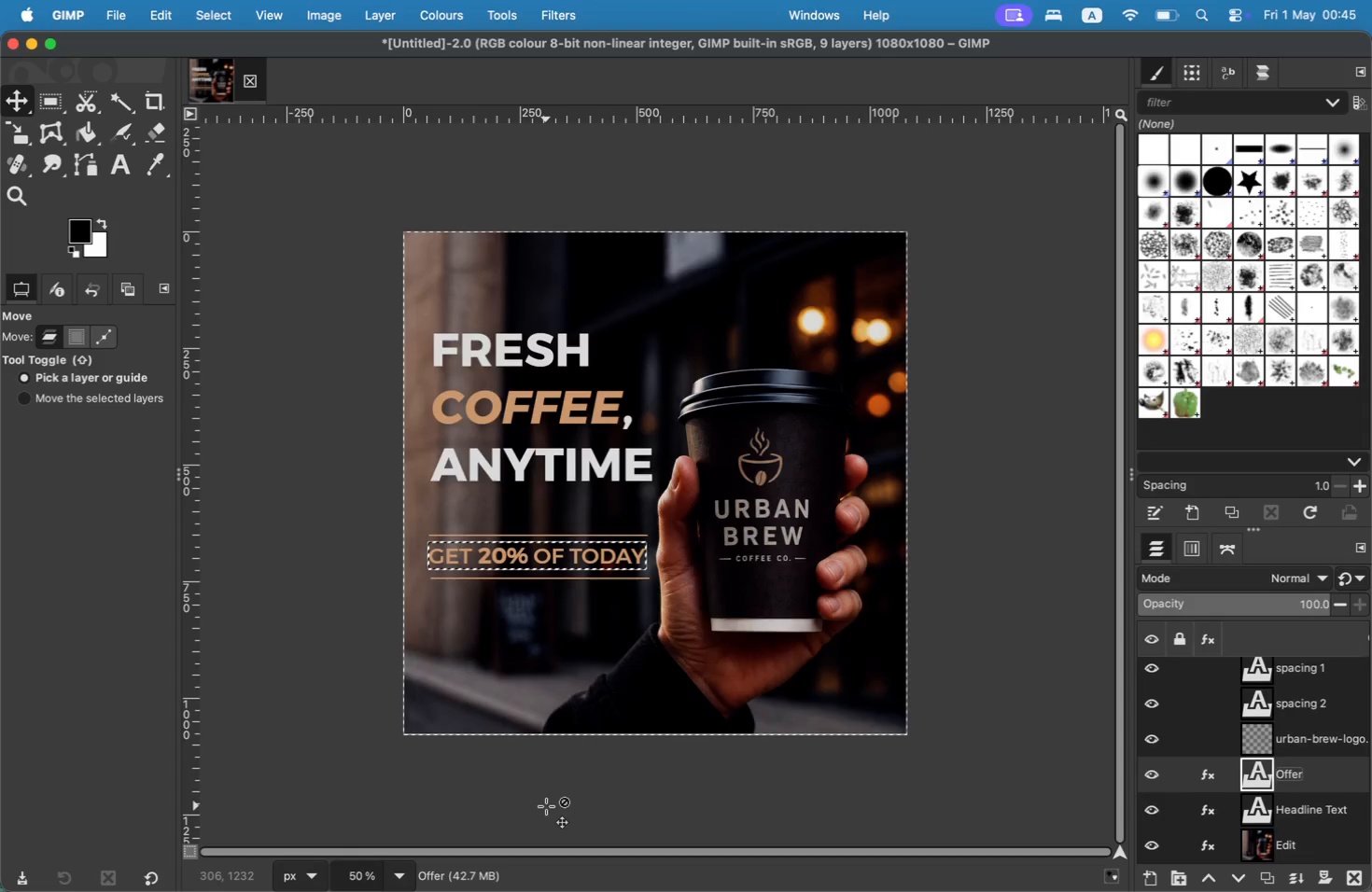 
key(Meta+Tab)